 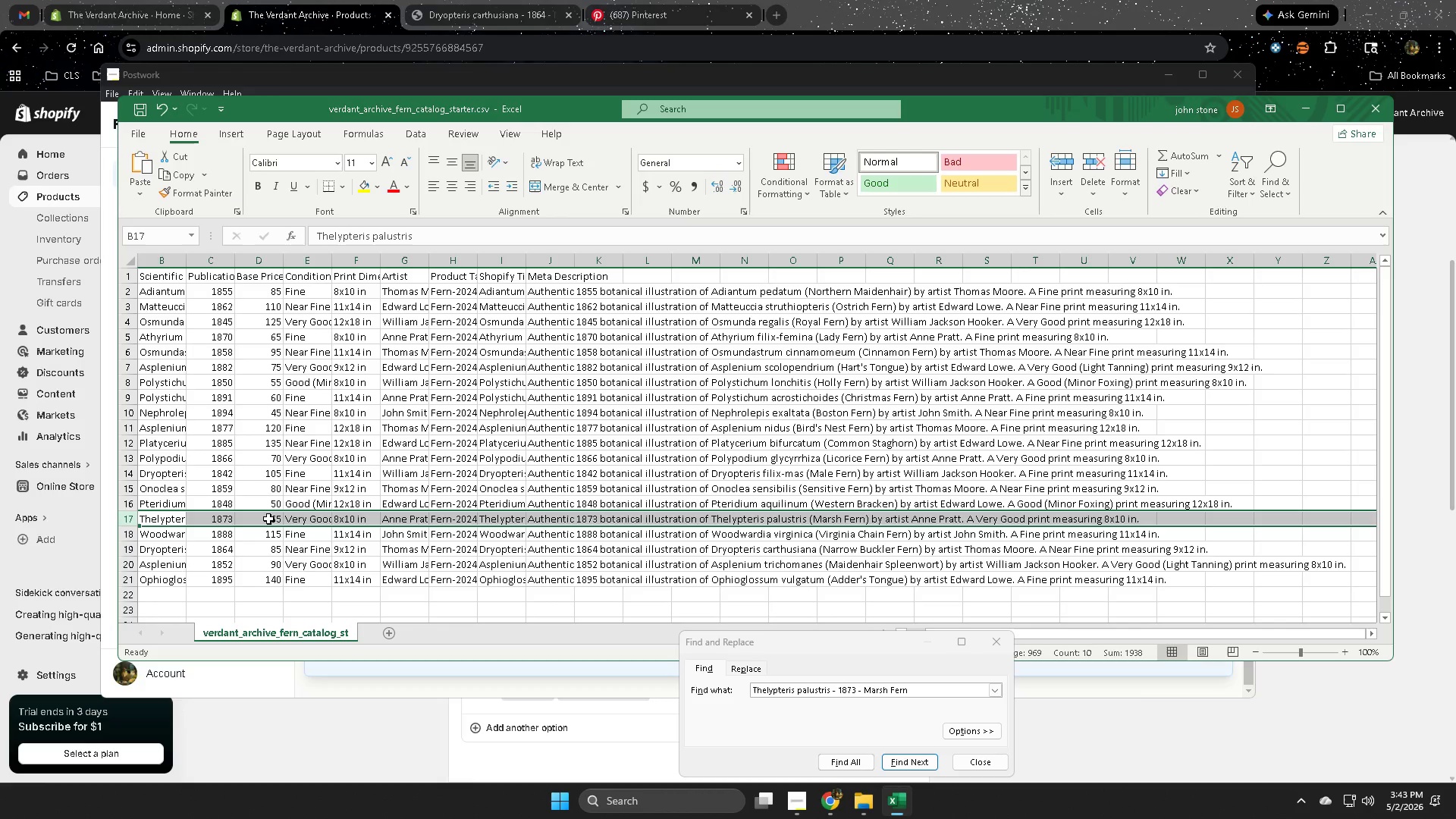 
left_click([982, 0])
 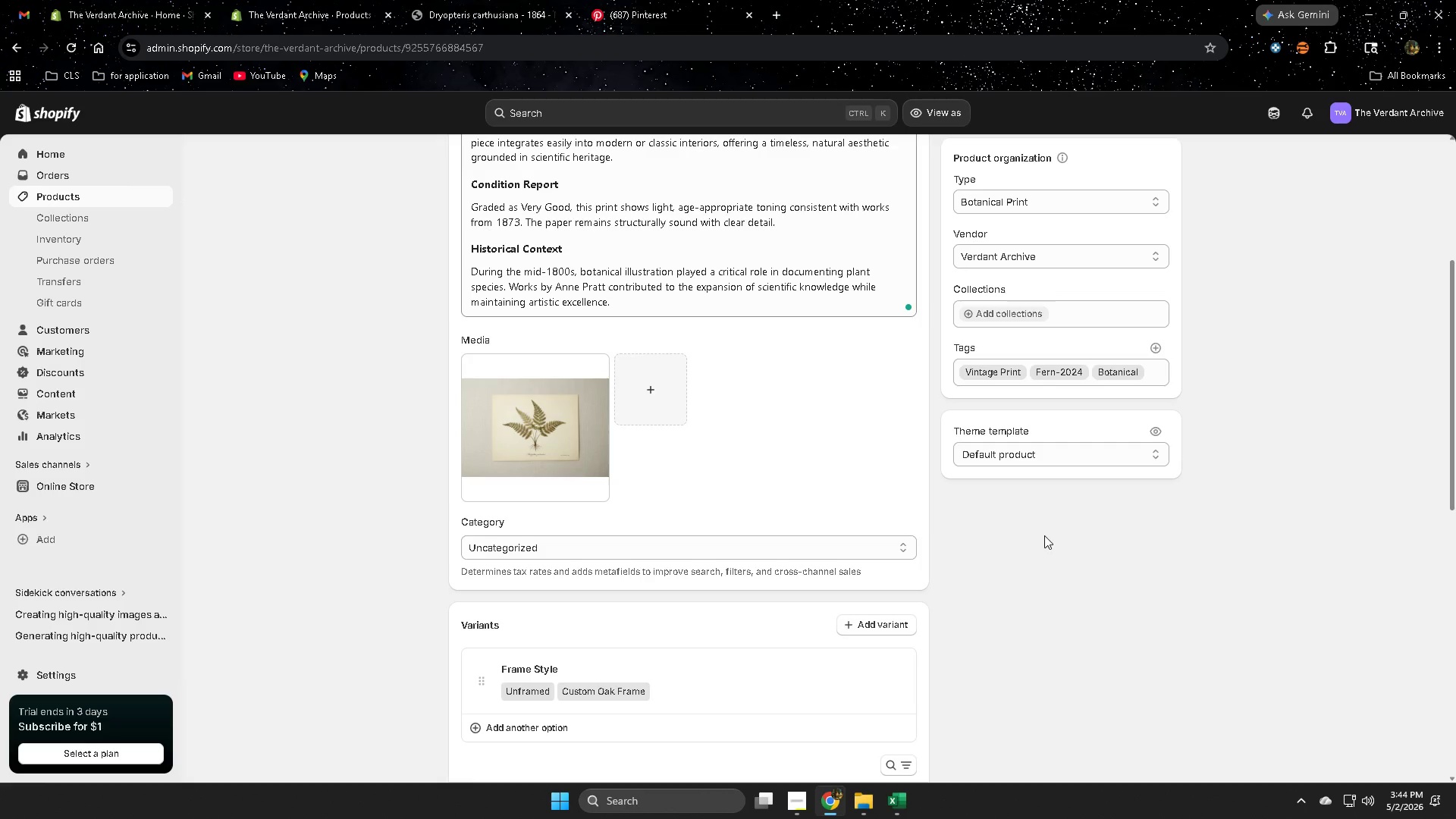 
scroll: coordinate [850, 637], scroll_direction: down, amount: 4.0
 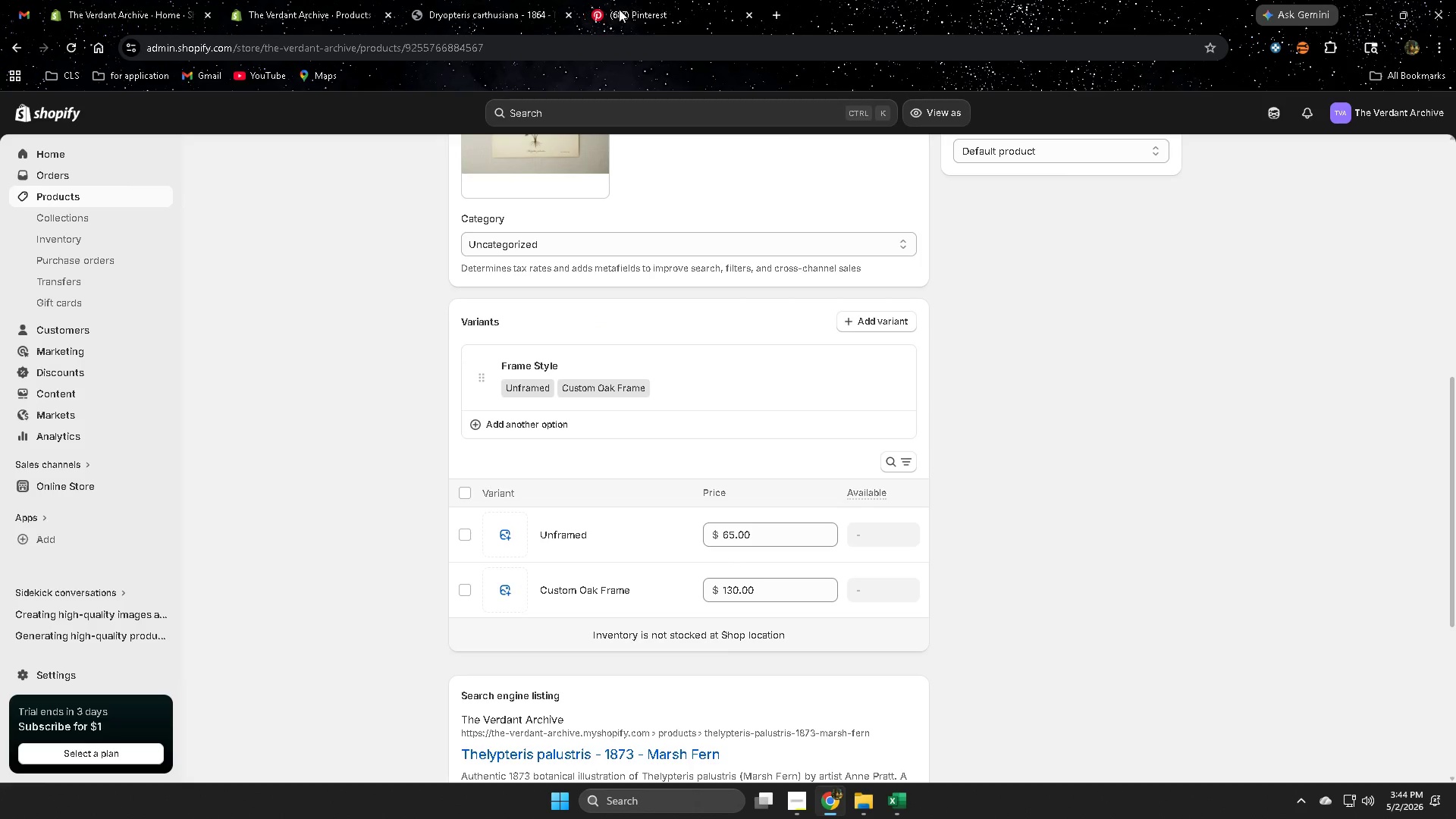 
left_click([770, 9])
 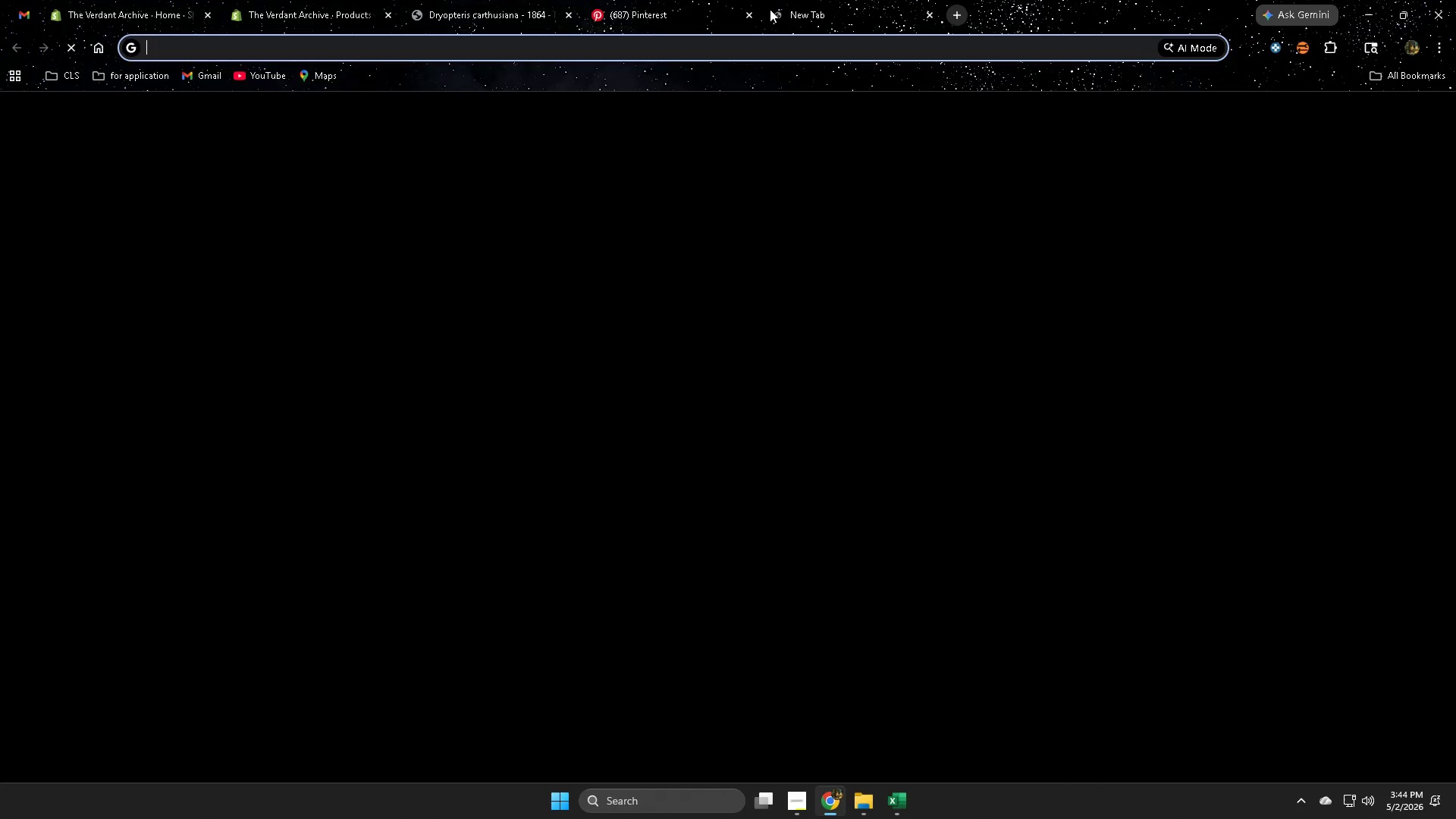 
type(calu)
key(Backspace)
 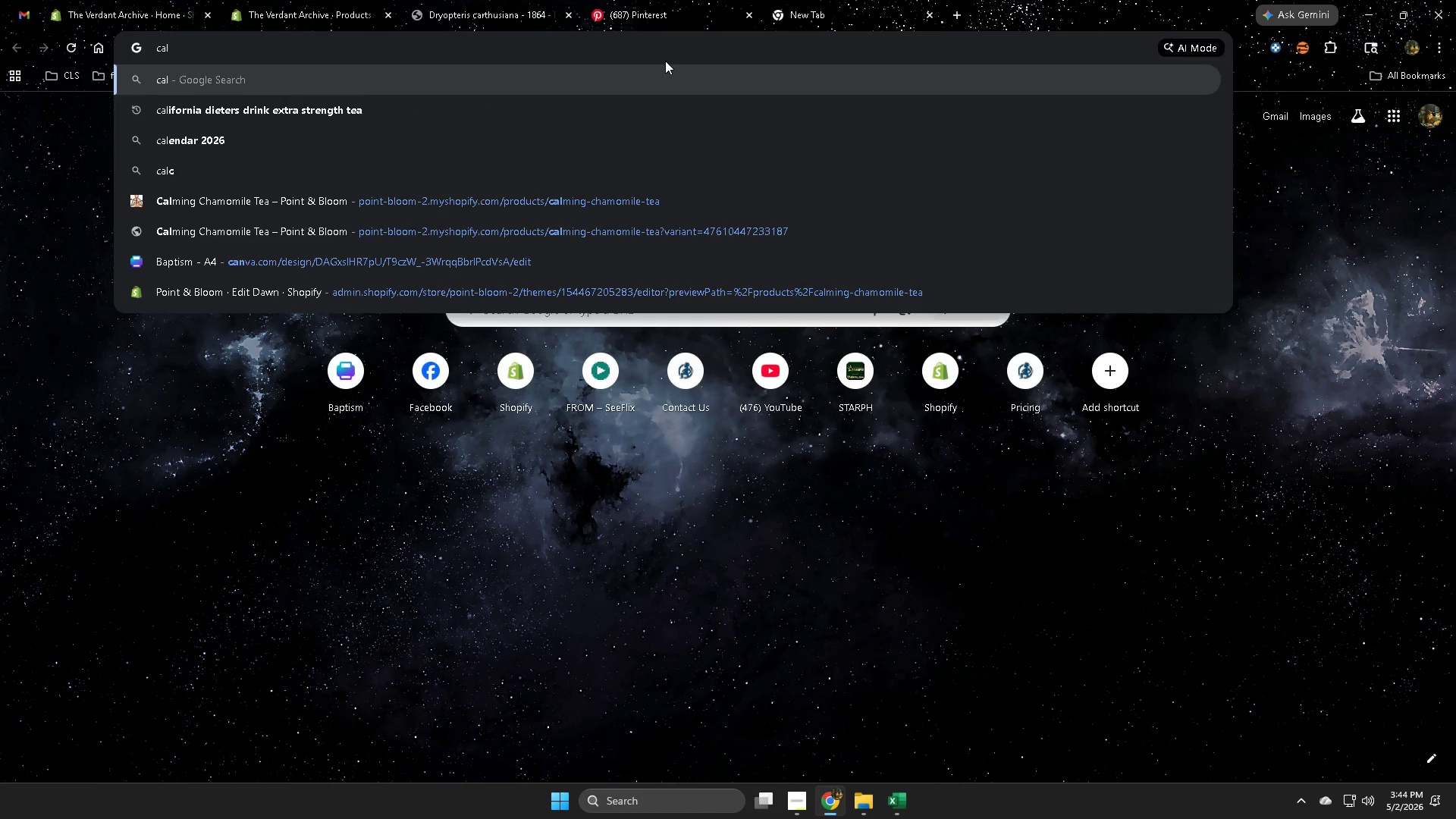 
type(c u)
key(Backspace)
key(Backspace)
type(ul)
 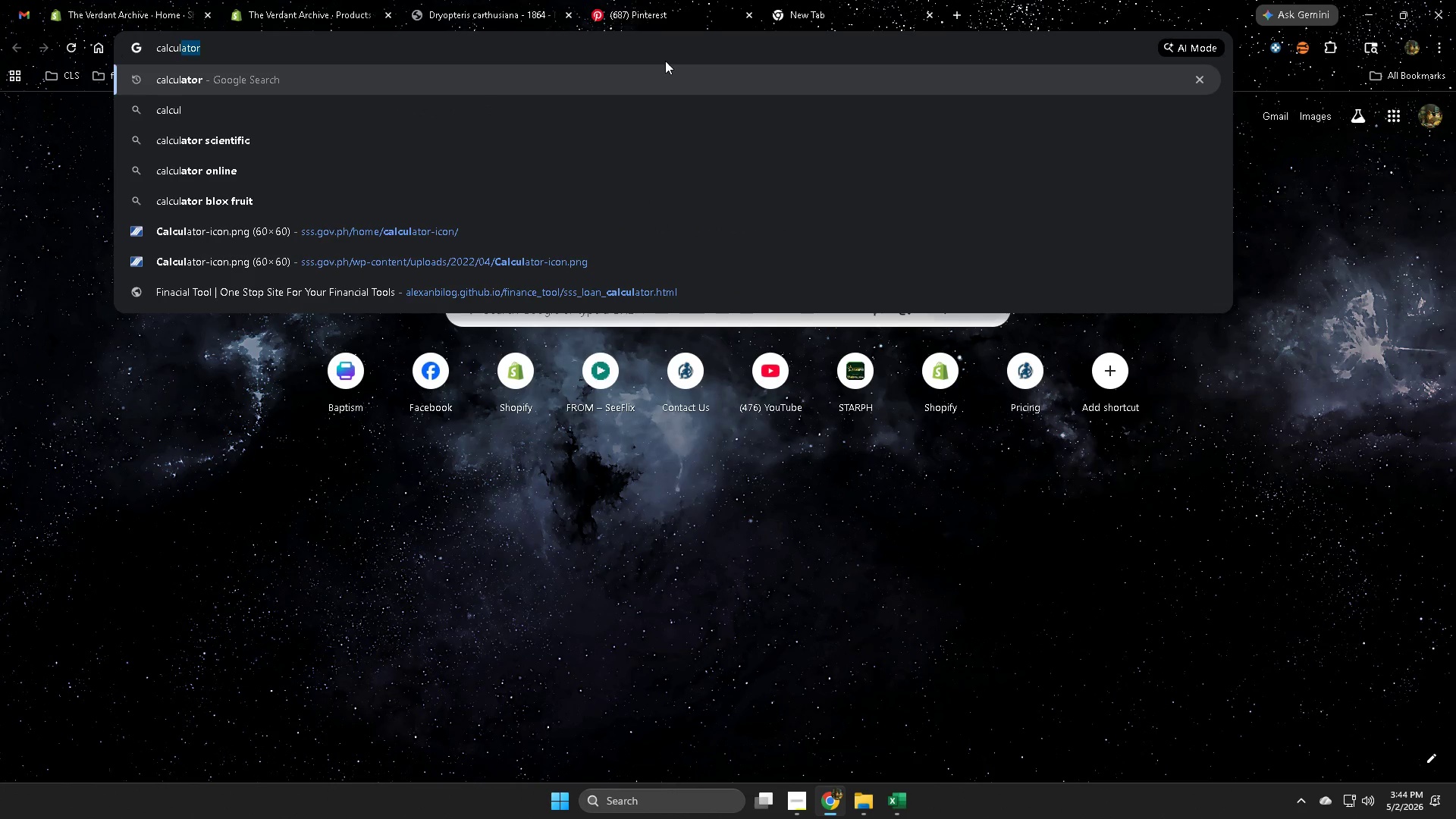 
key(ArrowRight)
 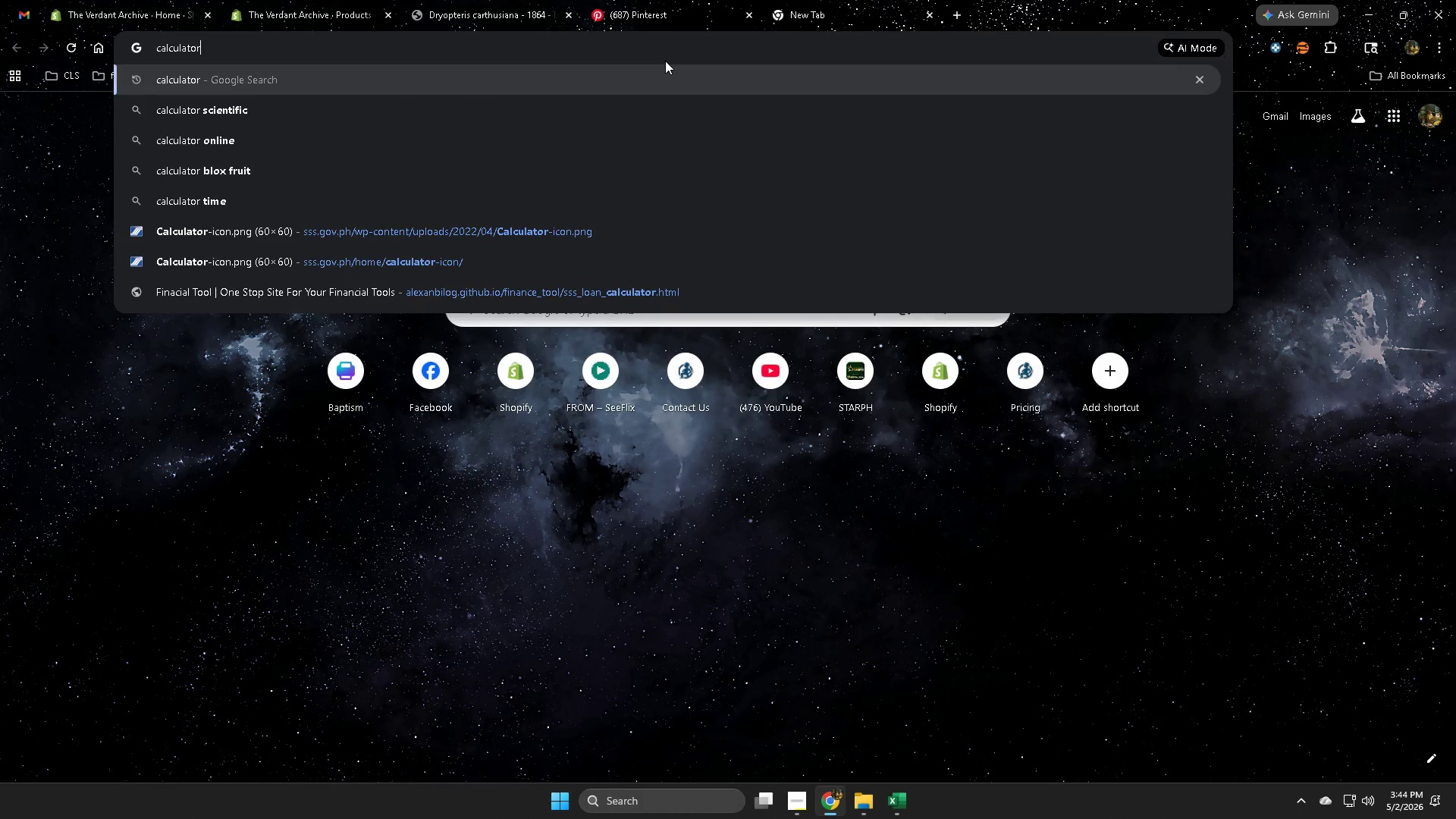 
key(Enter)
 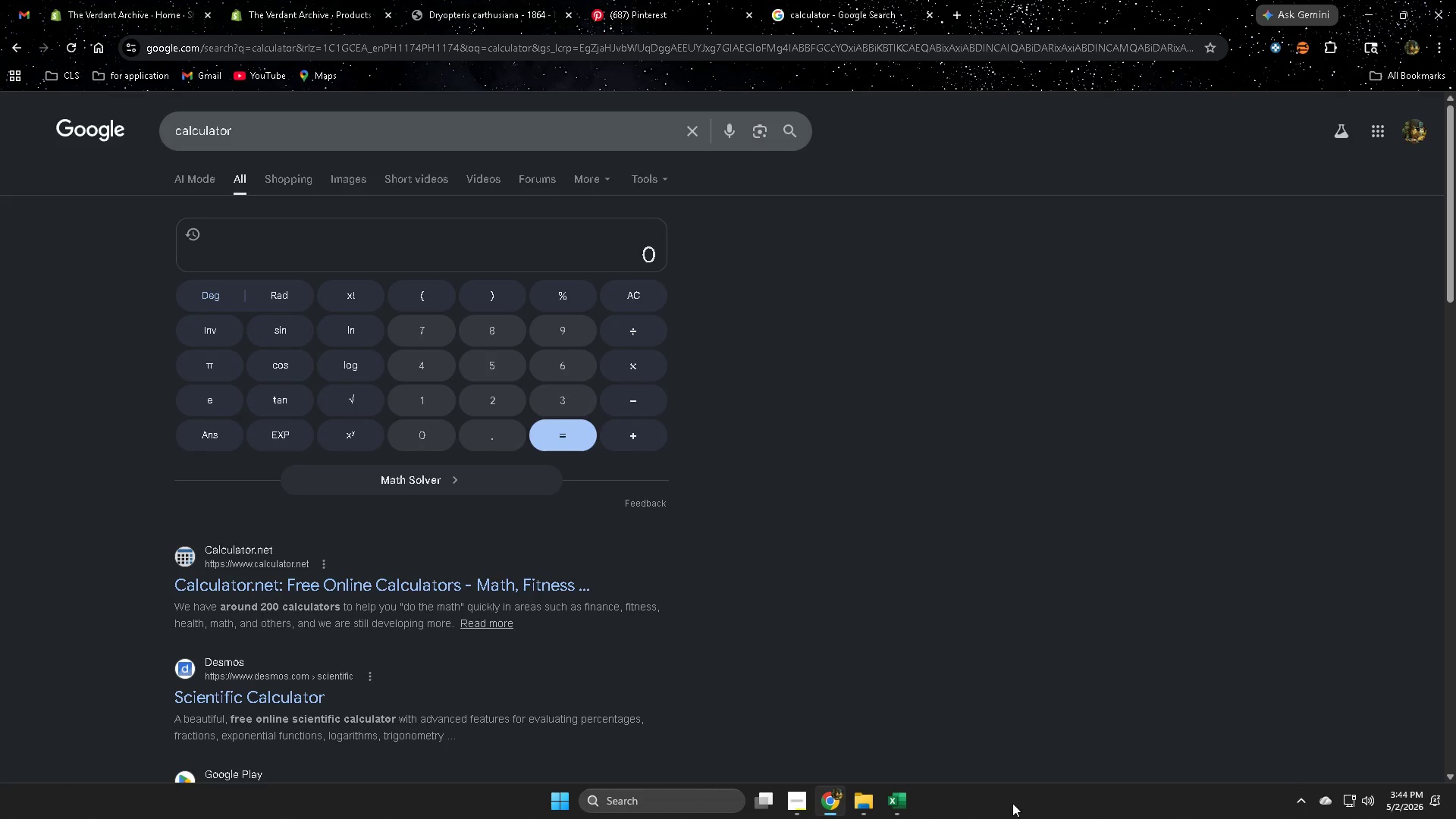 
left_click([781, 795])